 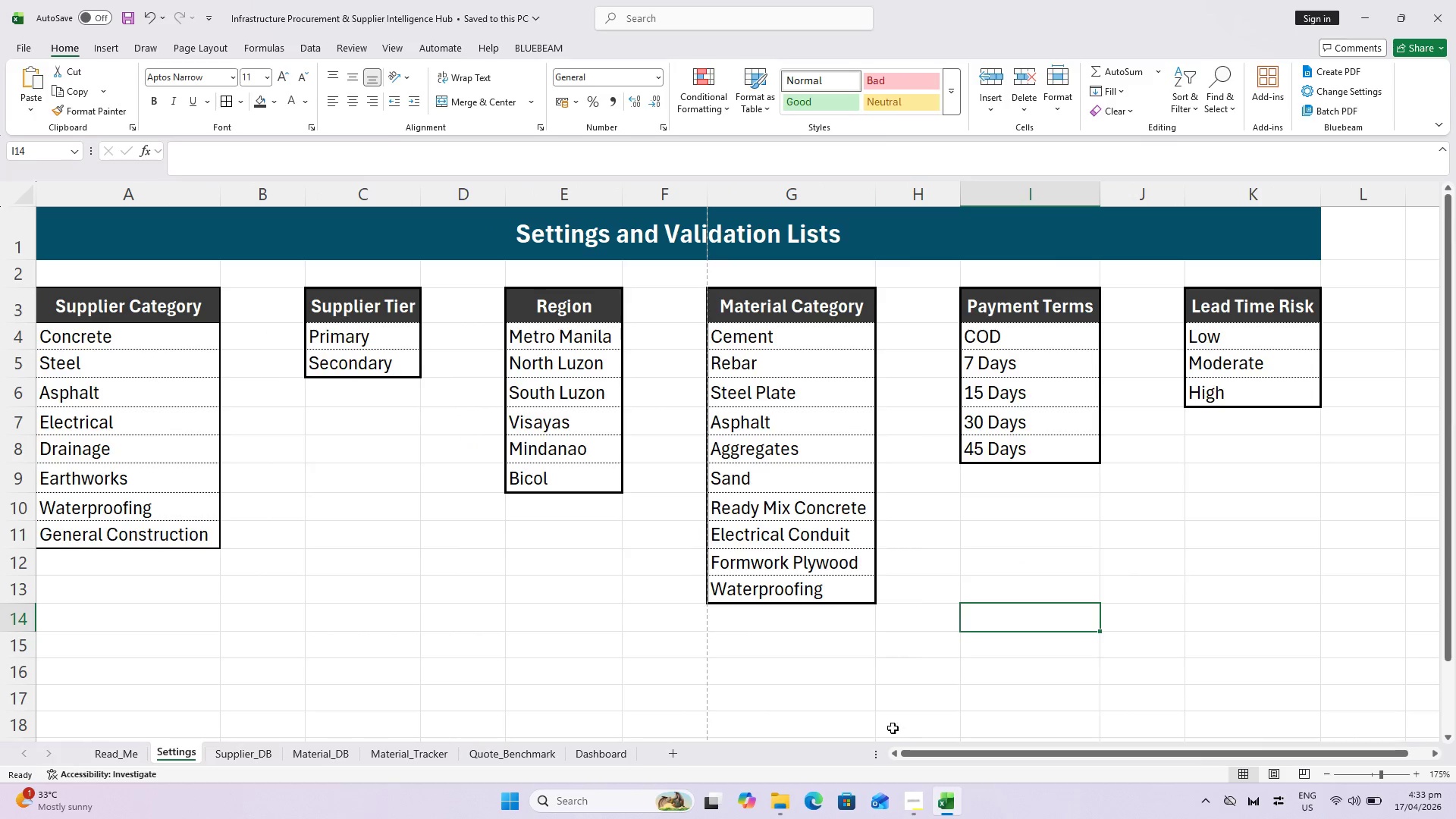 
left_click([231, 752])
 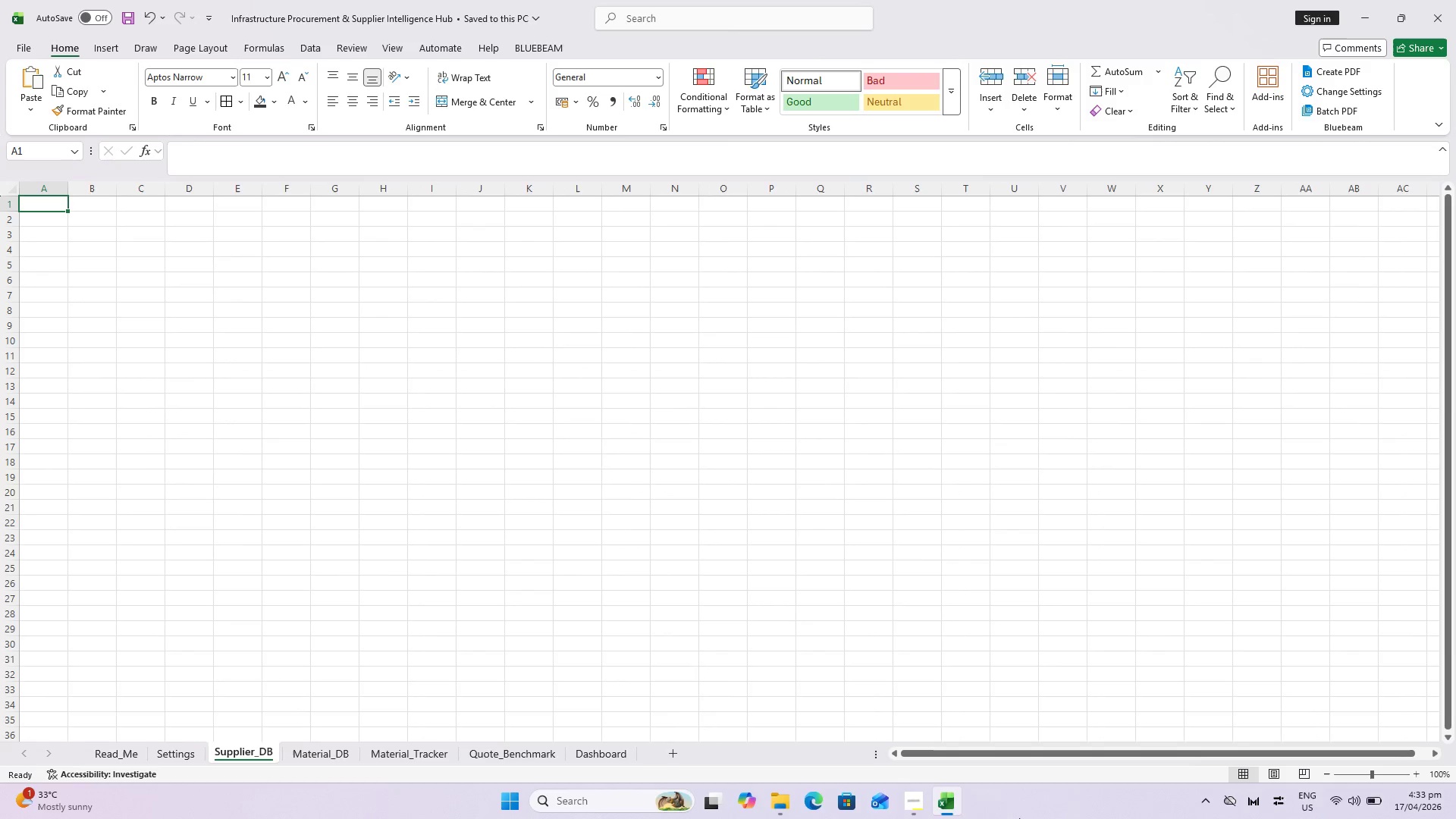 
left_click([143, 755])
 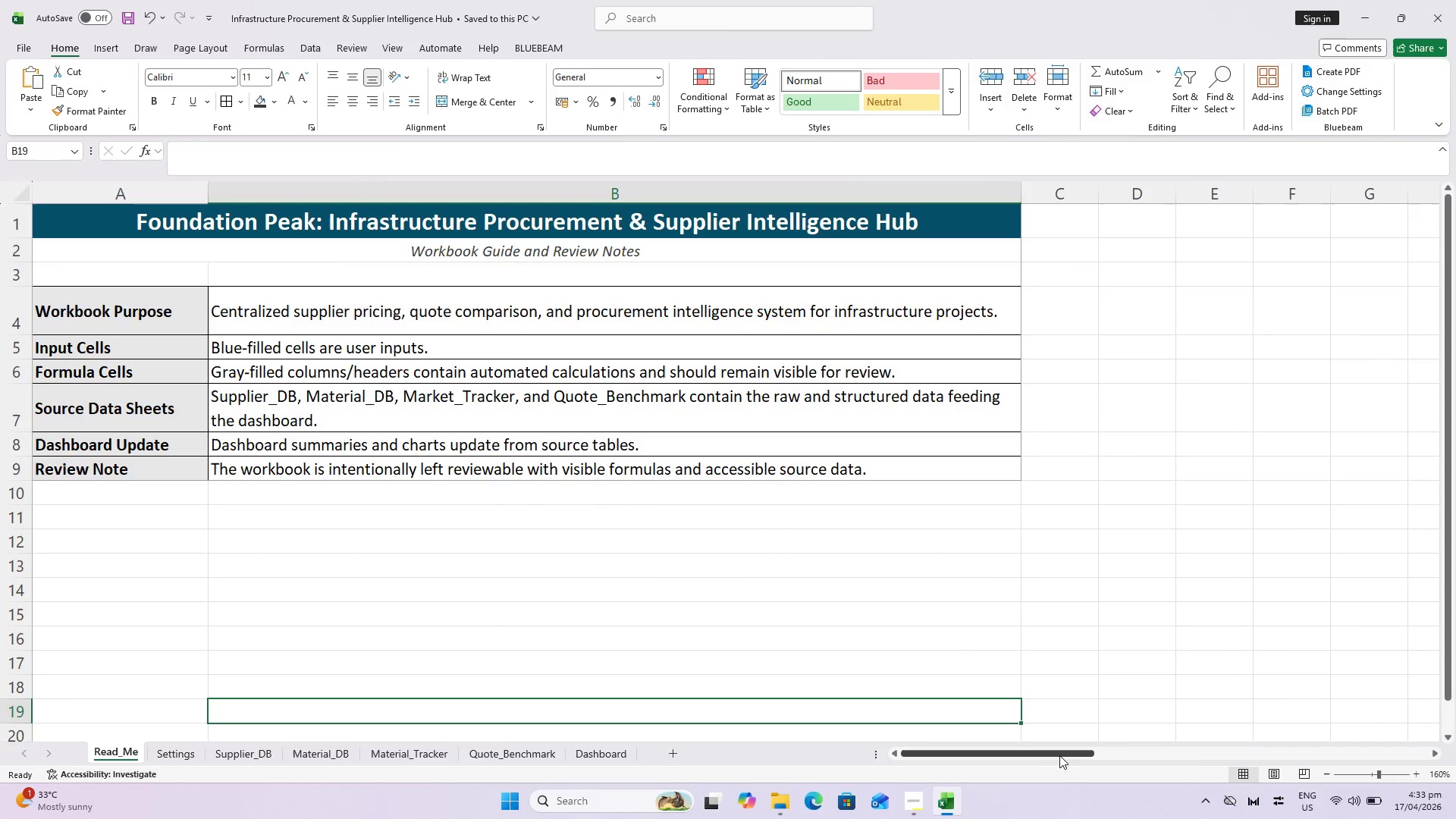 
left_click_drag(start_coordinate=[1059, 755], to_coordinate=[1330, 729])
 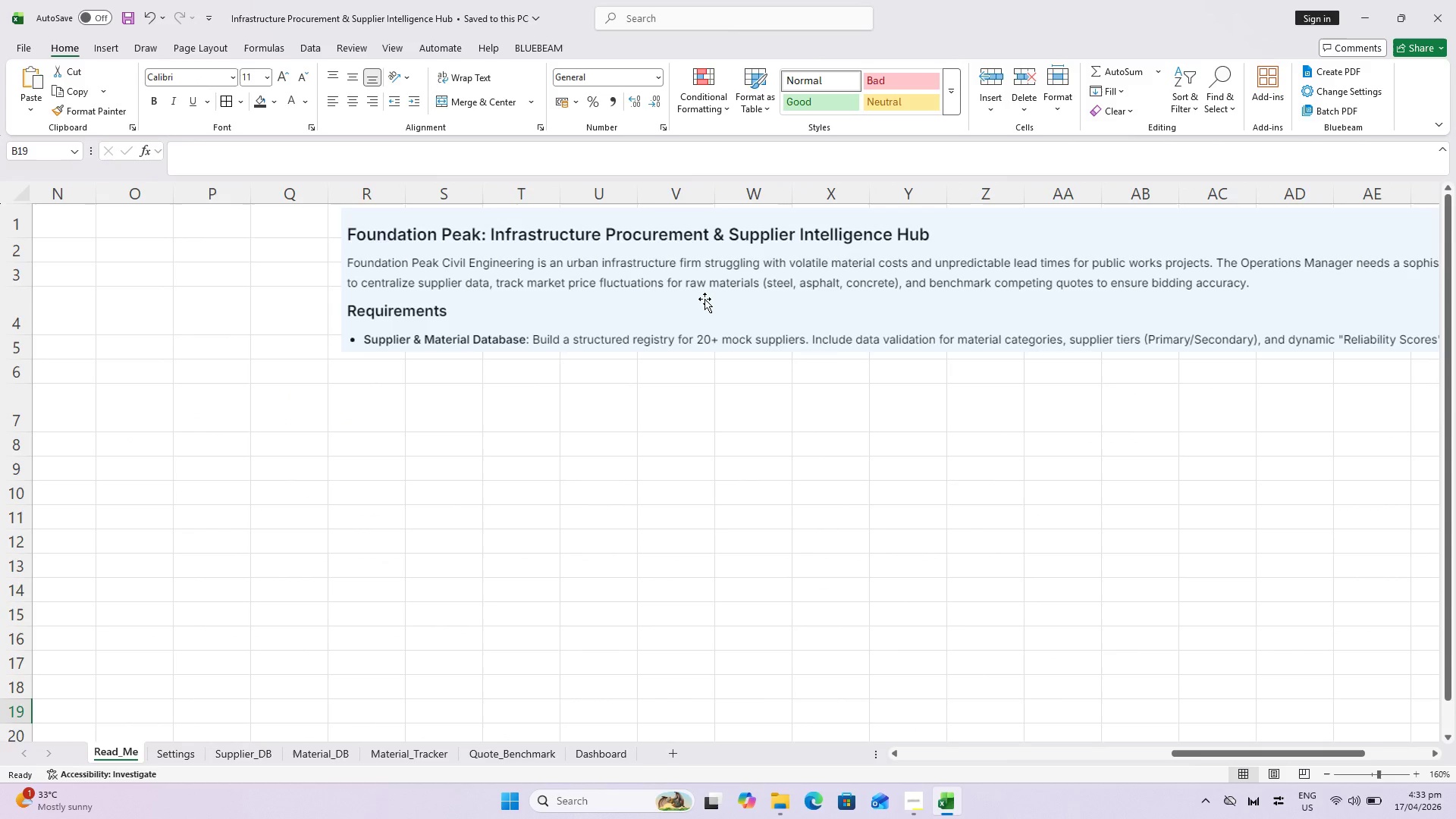 
left_click_drag(start_coordinate=[714, 293], to_coordinate=[673, 327])
 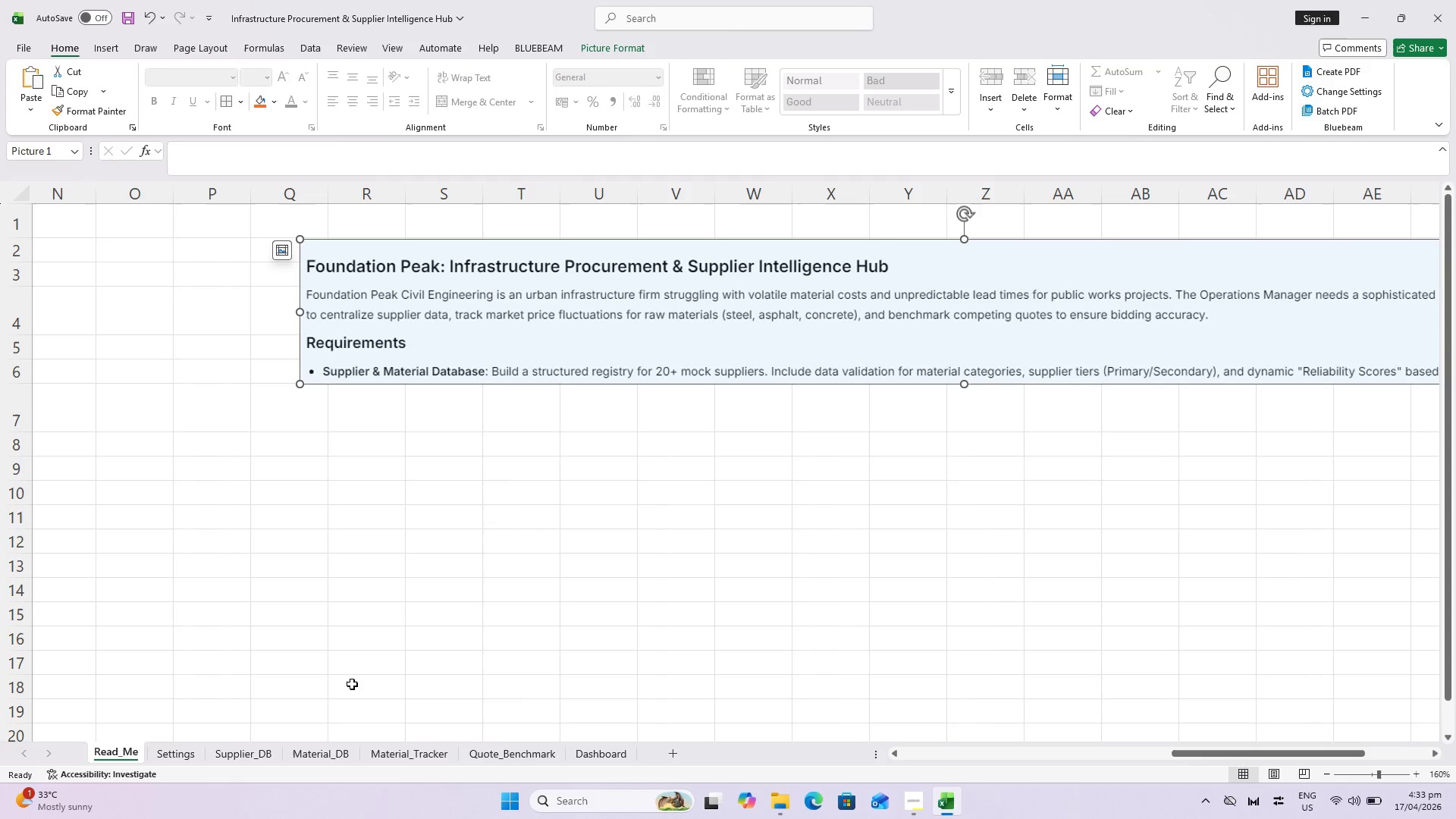 
key(Control+X)
 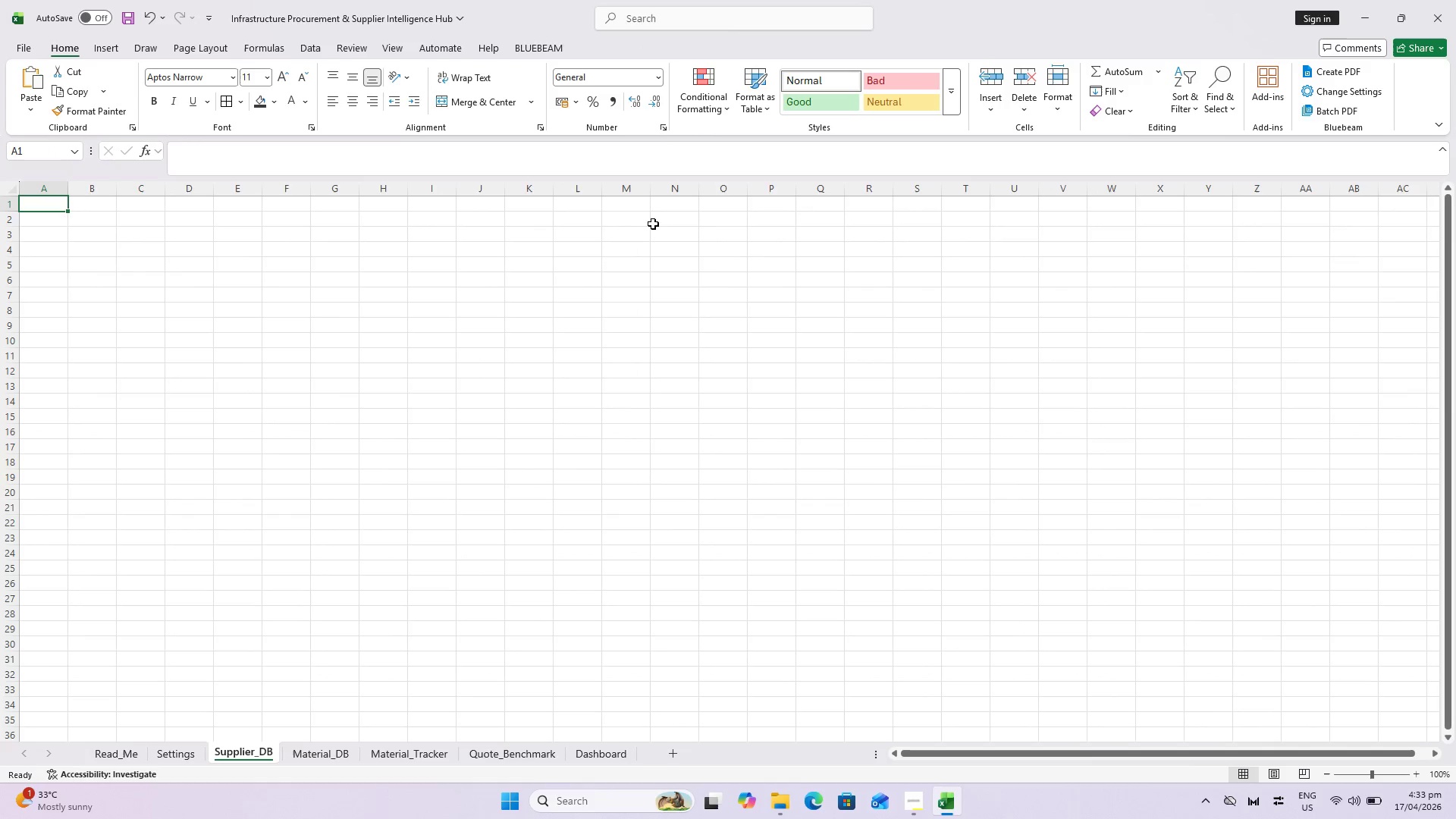 
key(Control+V)
 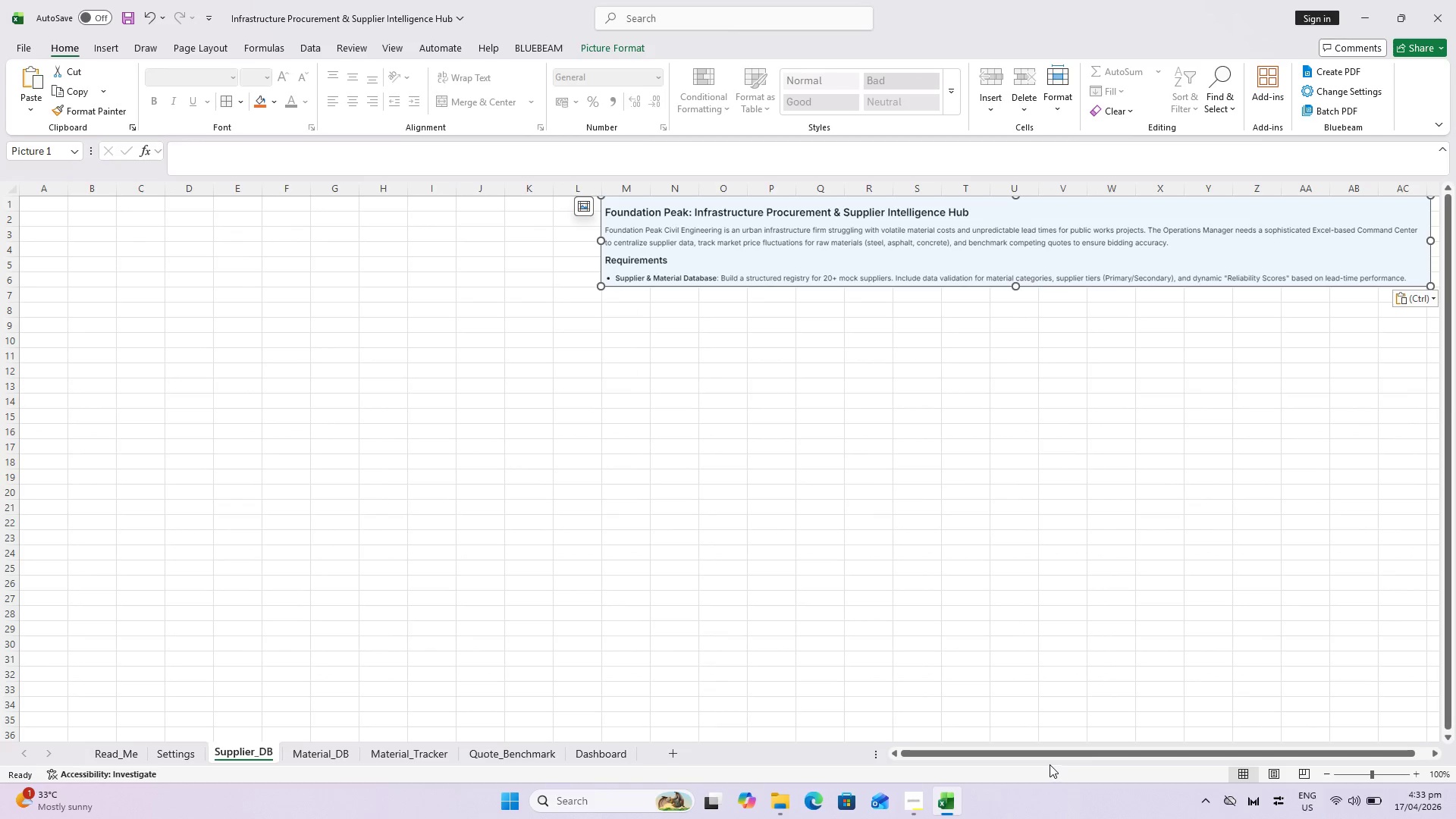 
left_click_drag(start_coordinate=[1037, 757], to_coordinate=[991, 749])
 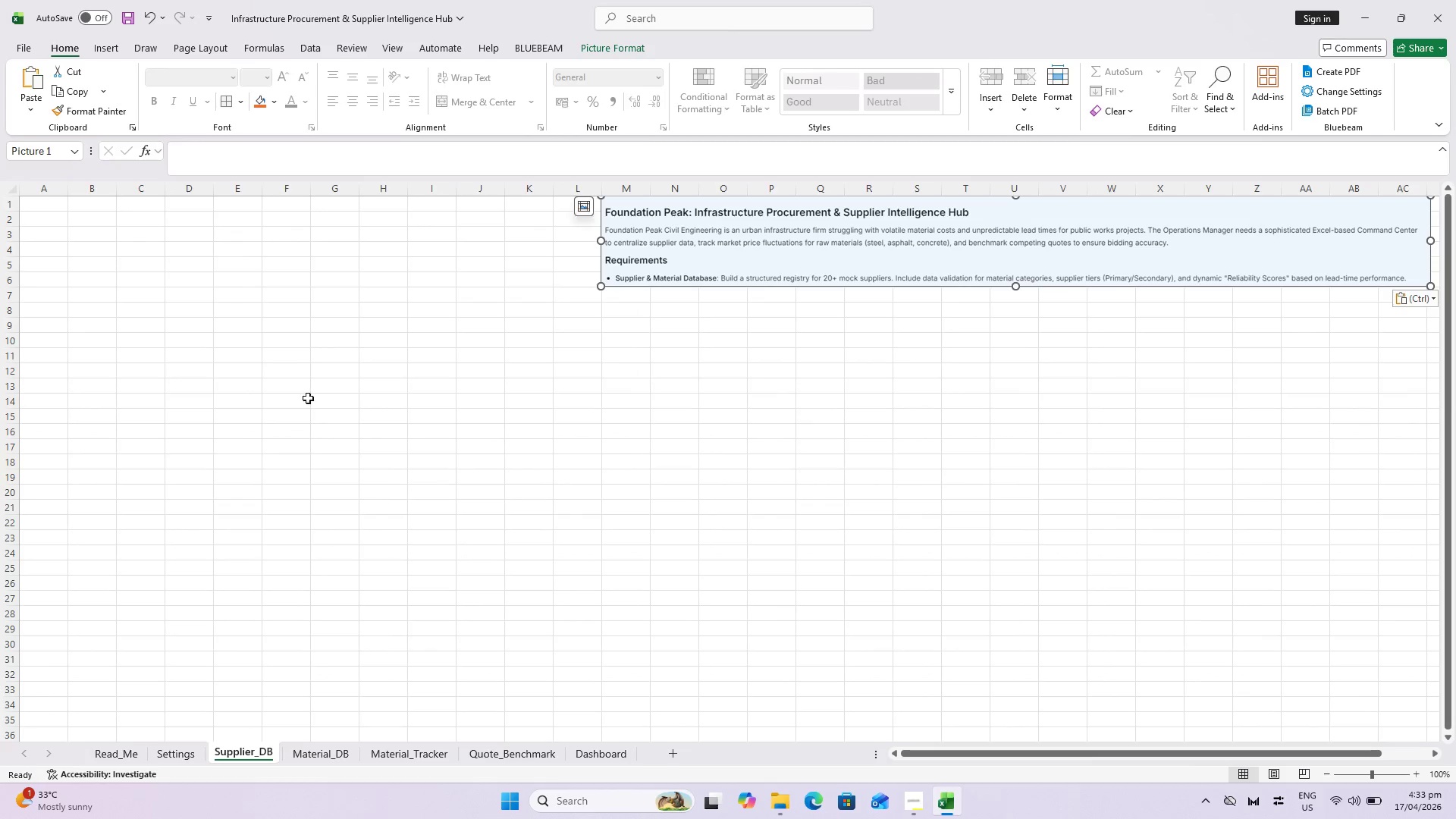 
hold_key(key=ControlLeft, duration=0.86)
scroll: coordinate [77, 216], scroll_direction: up, amount: 2.0